 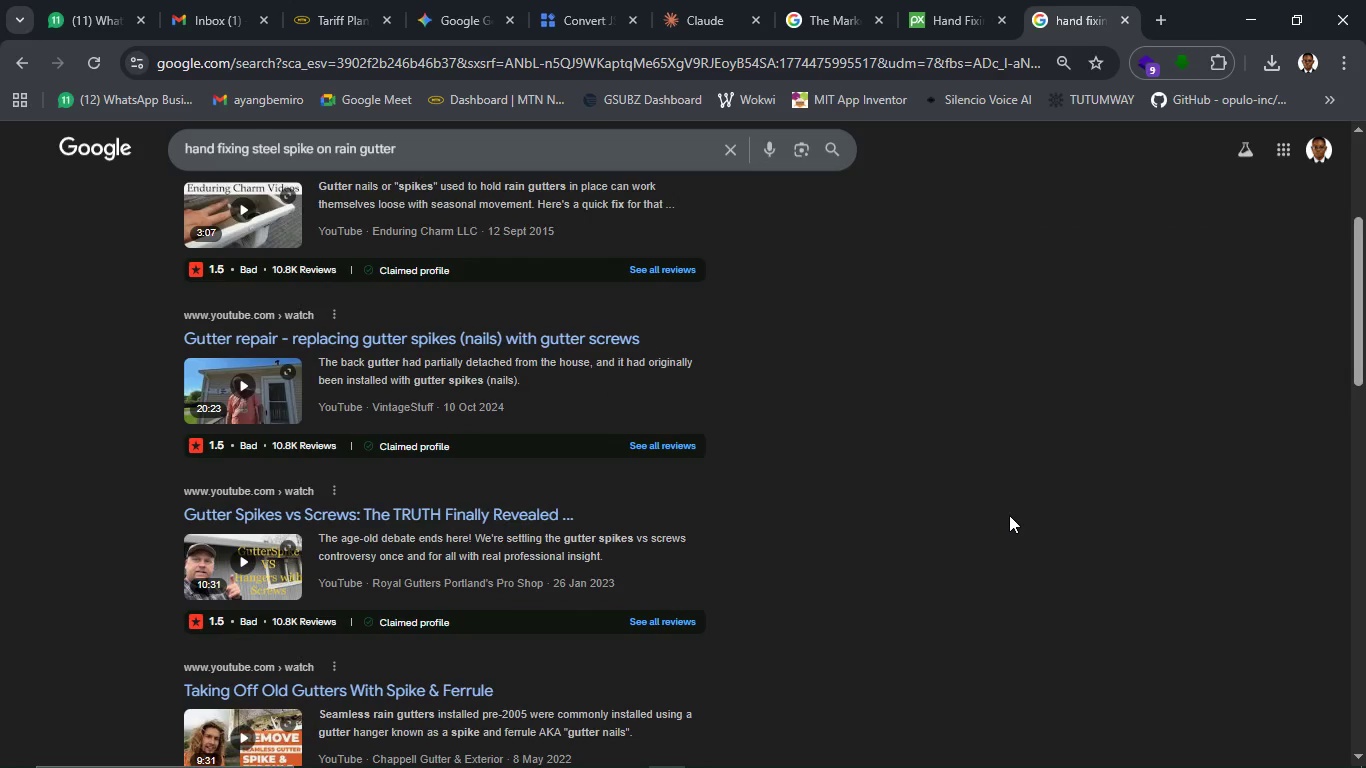 
scroll: coordinate [966, 546], scroll_direction: down, amount: 8.0
 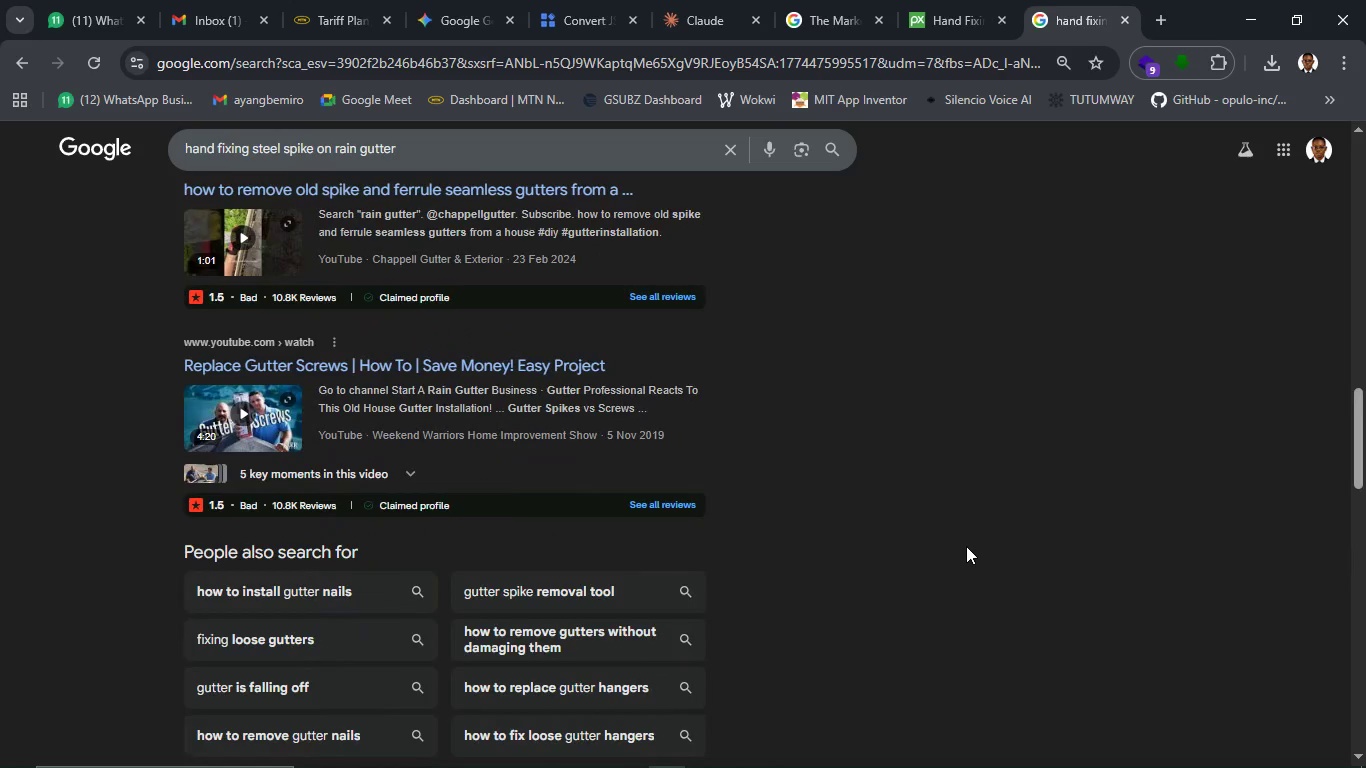 
scroll: coordinate [962, 546], scroll_direction: up, amount: 5.0
 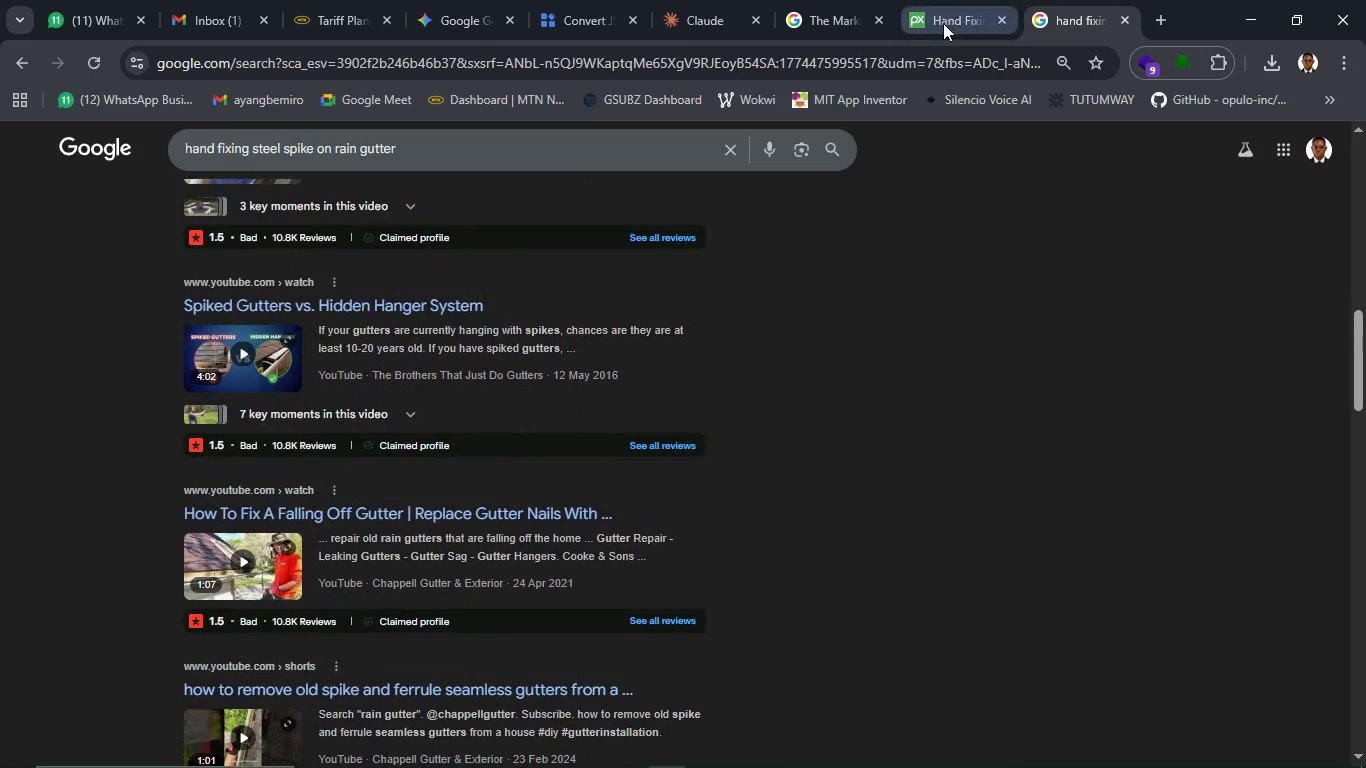 
left_click([943, 23])
 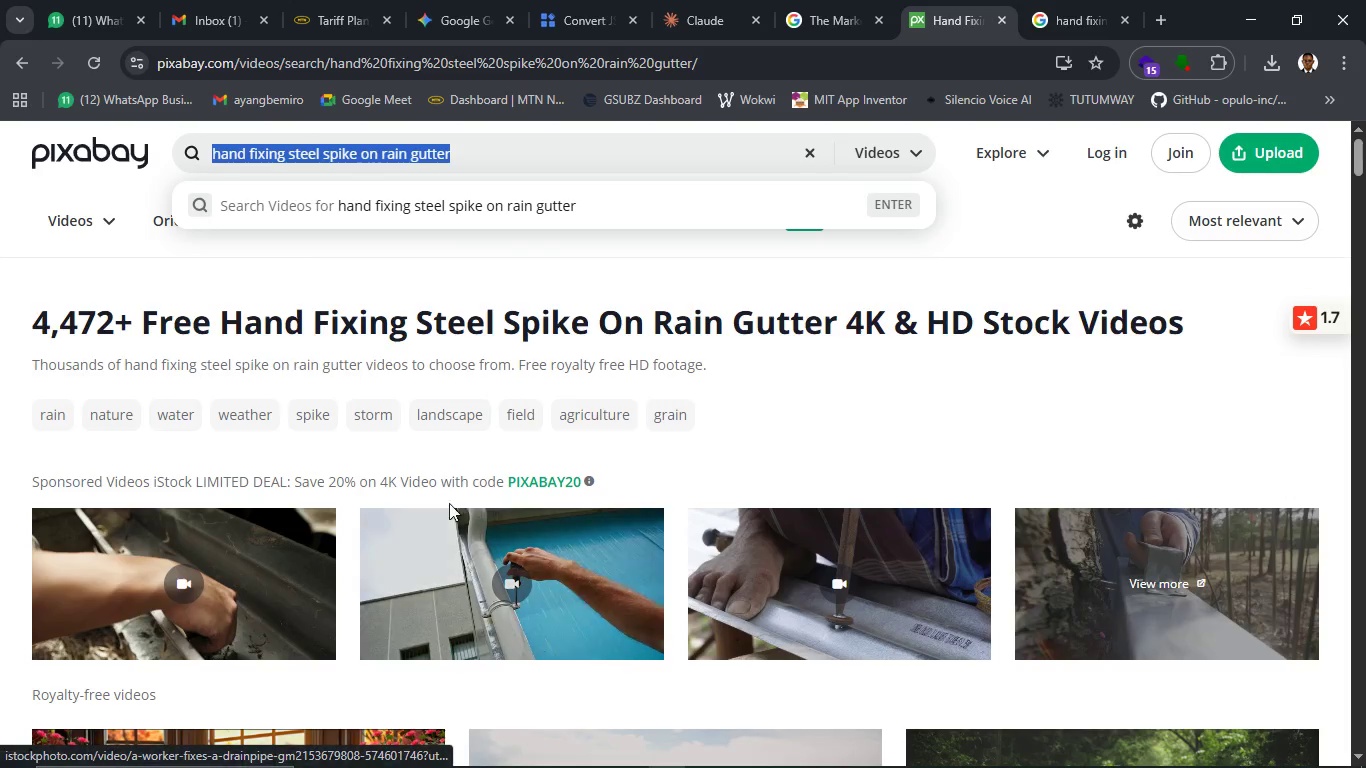 
wait(6.72)
 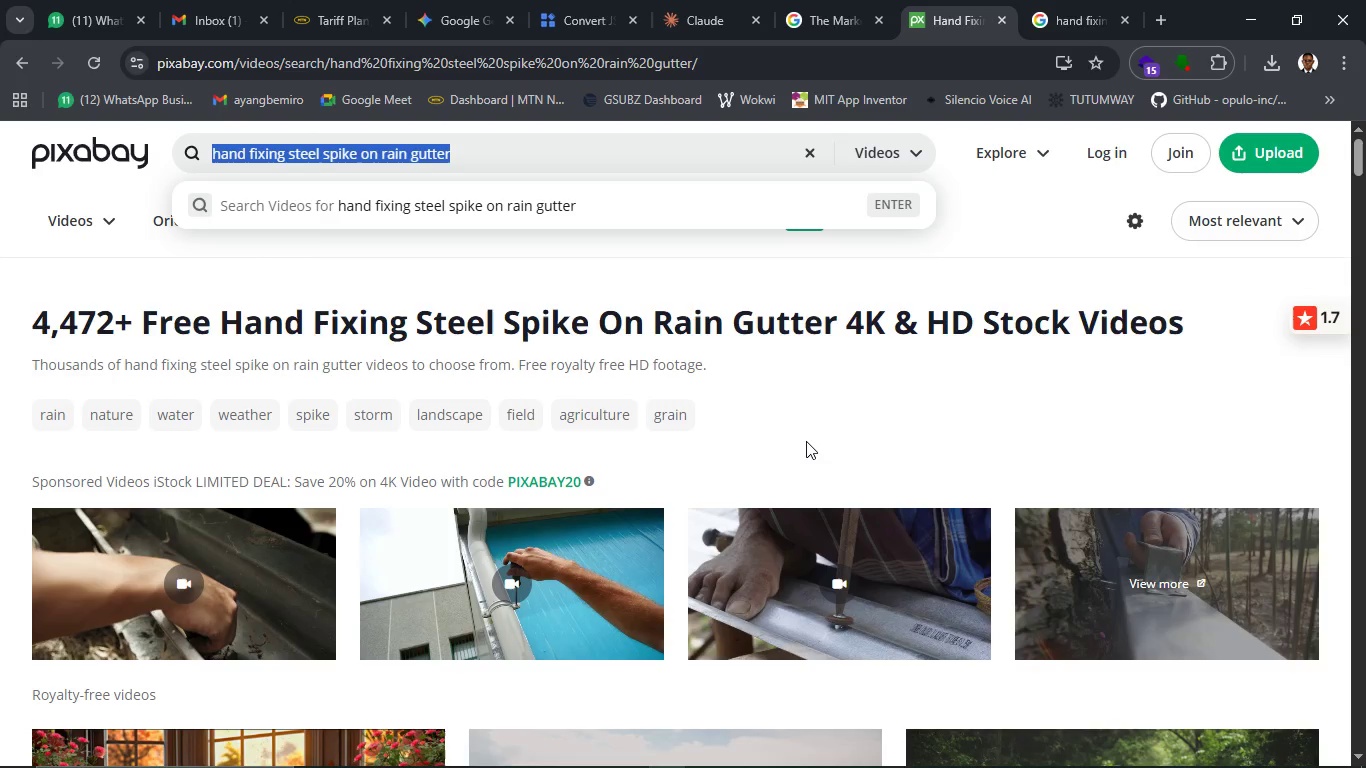 
left_click([975, 436])
 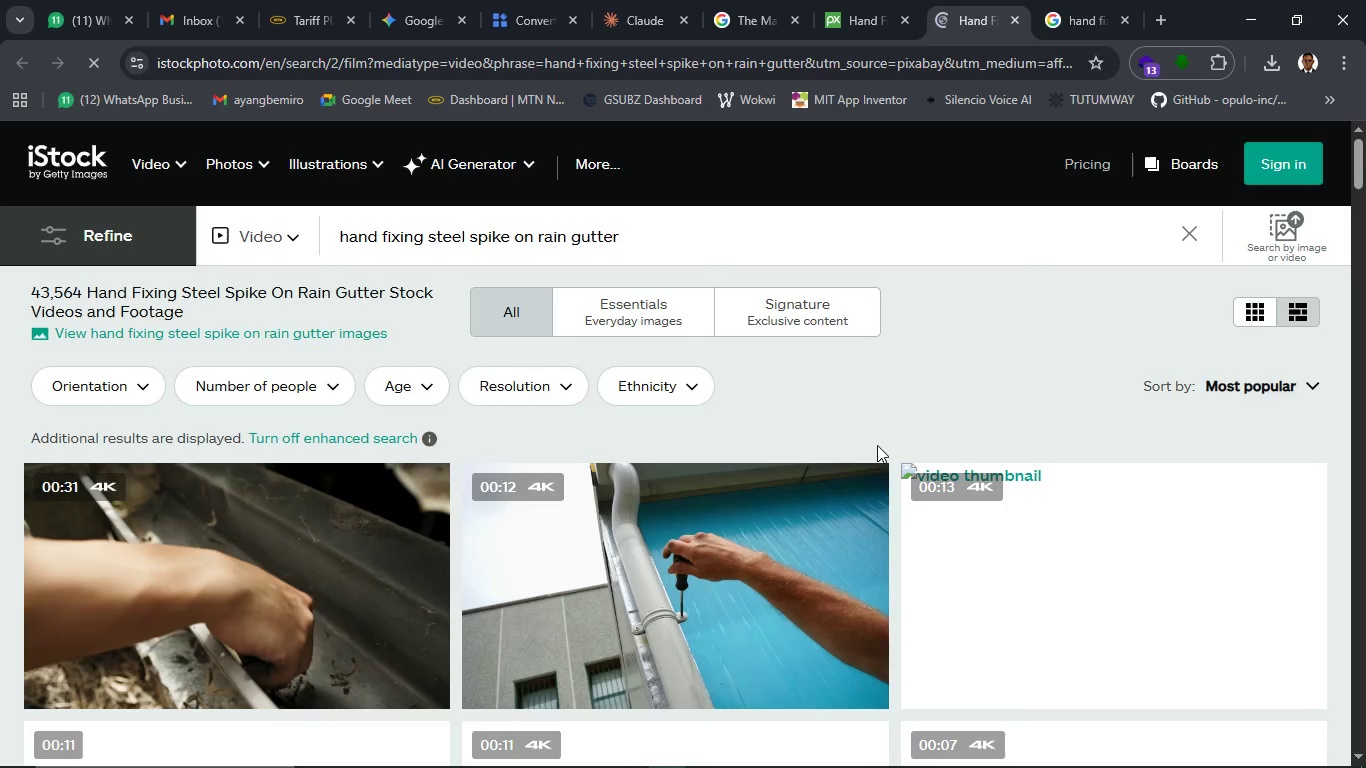 
wait(5.88)
 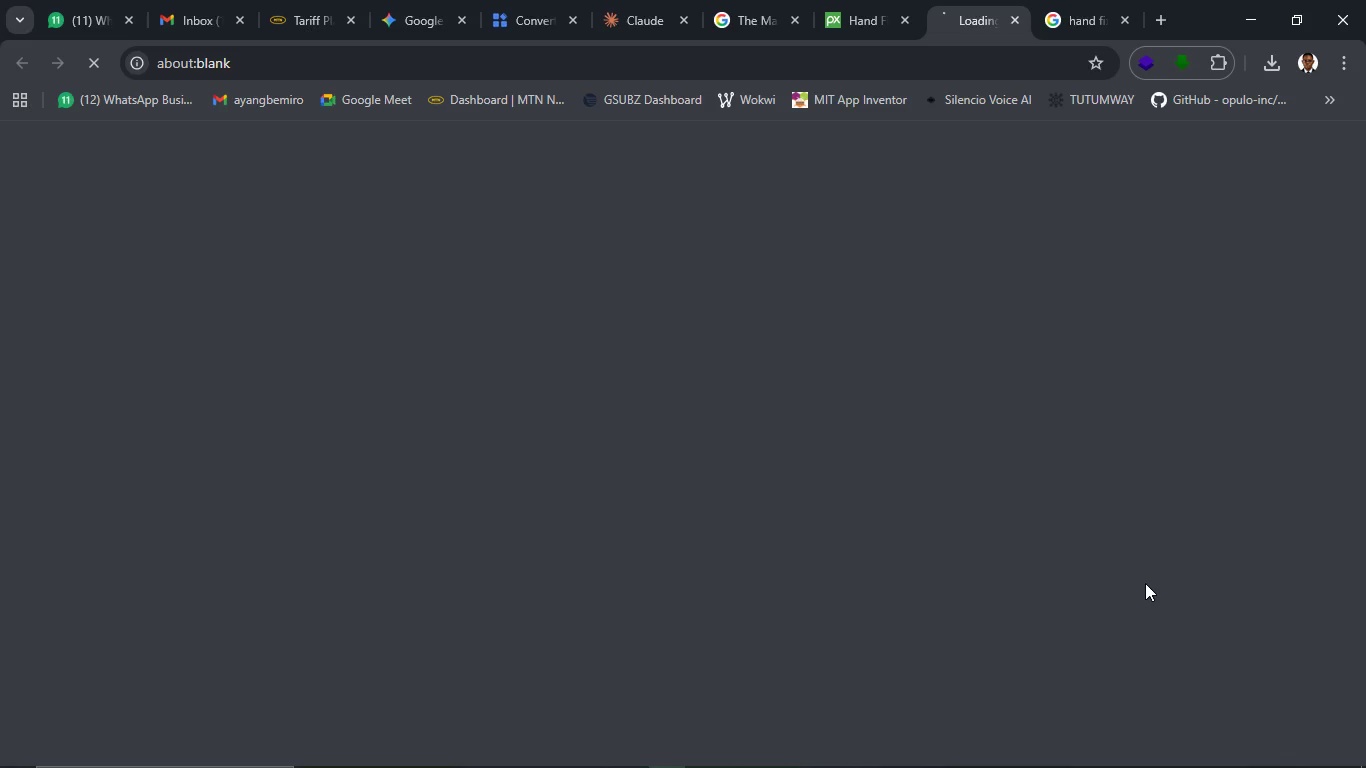 
scroll: coordinate [876, 445], scroll_direction: down, amount: 2.0
 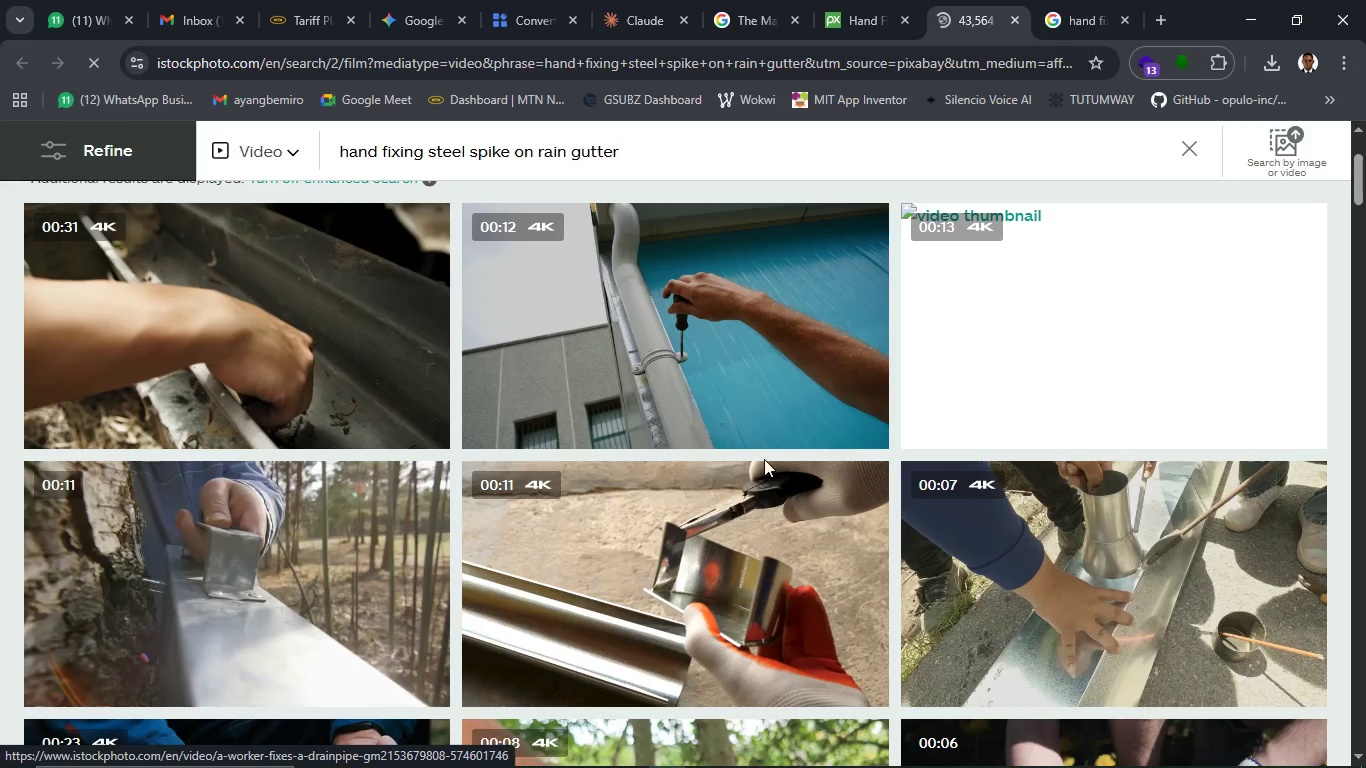 
scroll: coordinate [301, 367], scroll_direction: up, amount: 2.0
 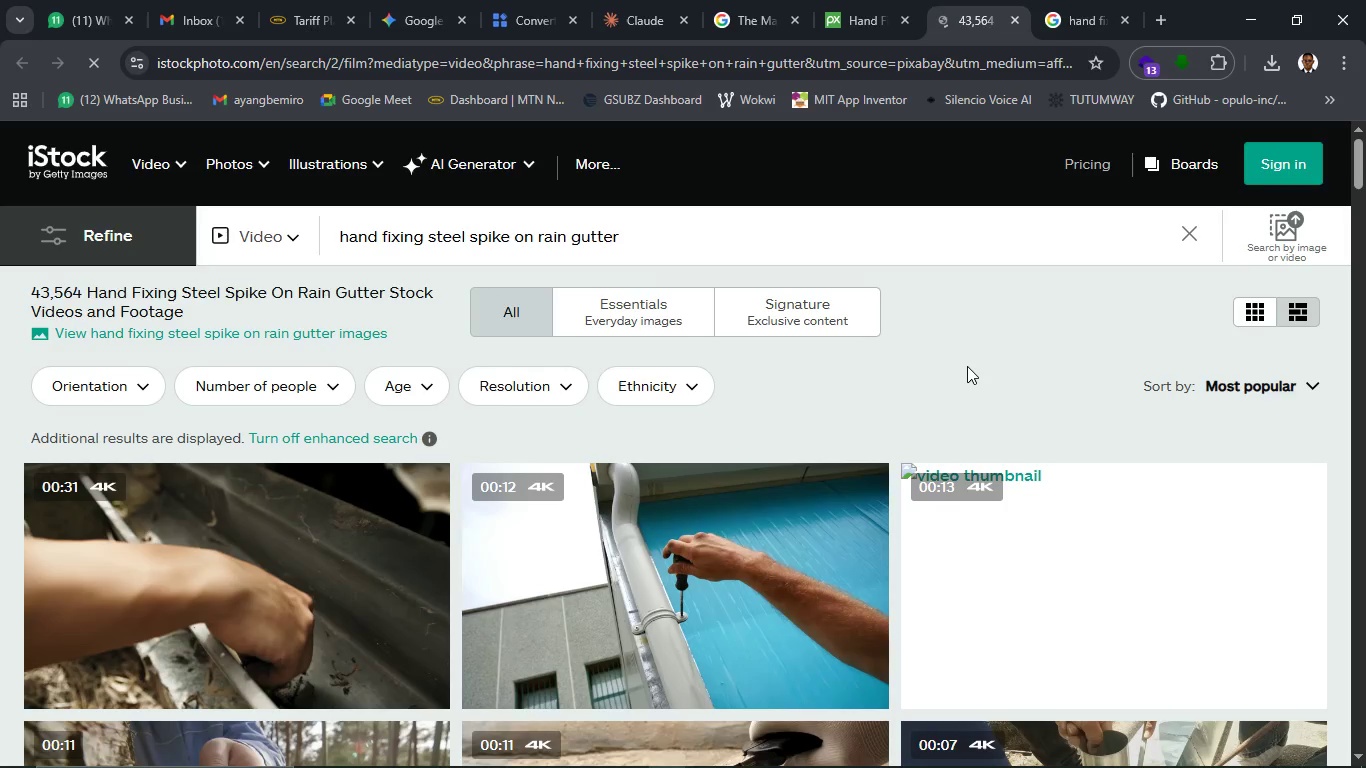 
wait(9.09)
 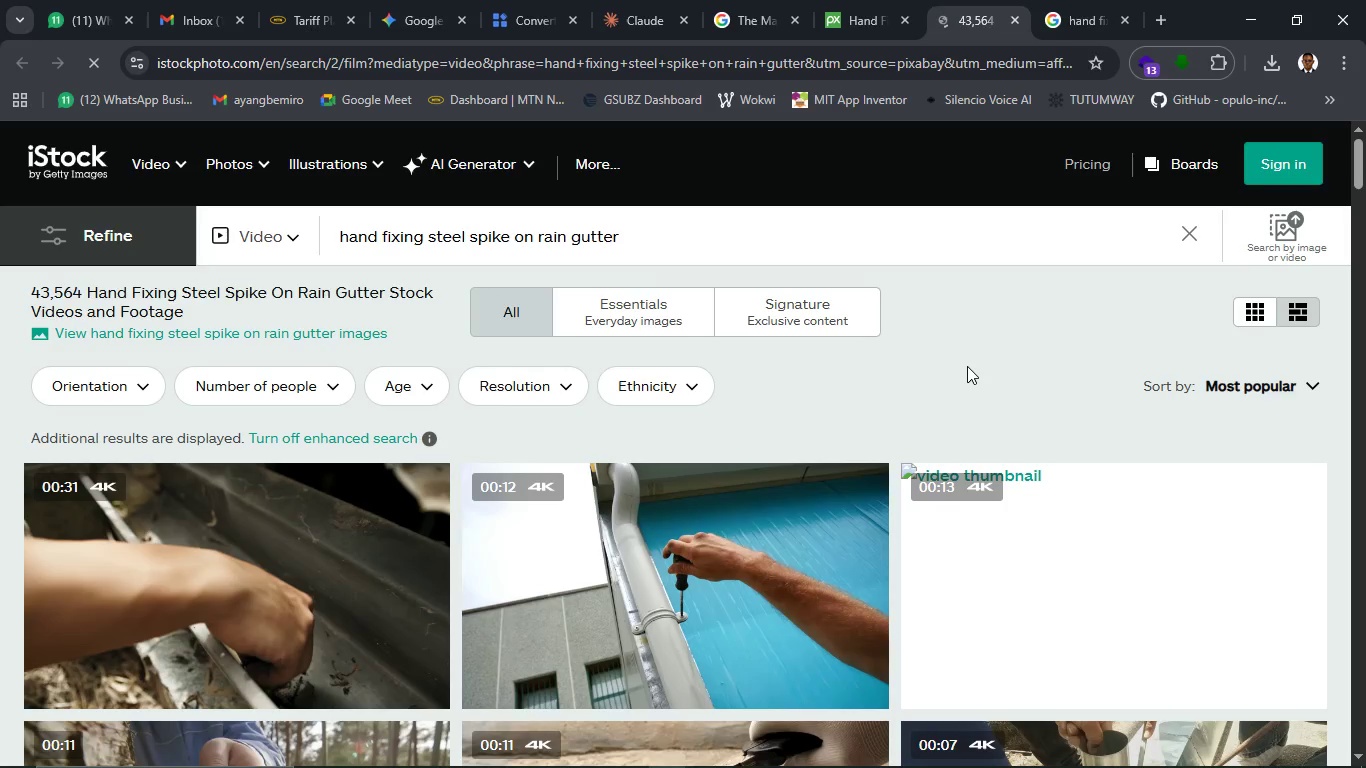 
scroll: coordinate [838, 419], scroll_direction: down, amount: 1.0
 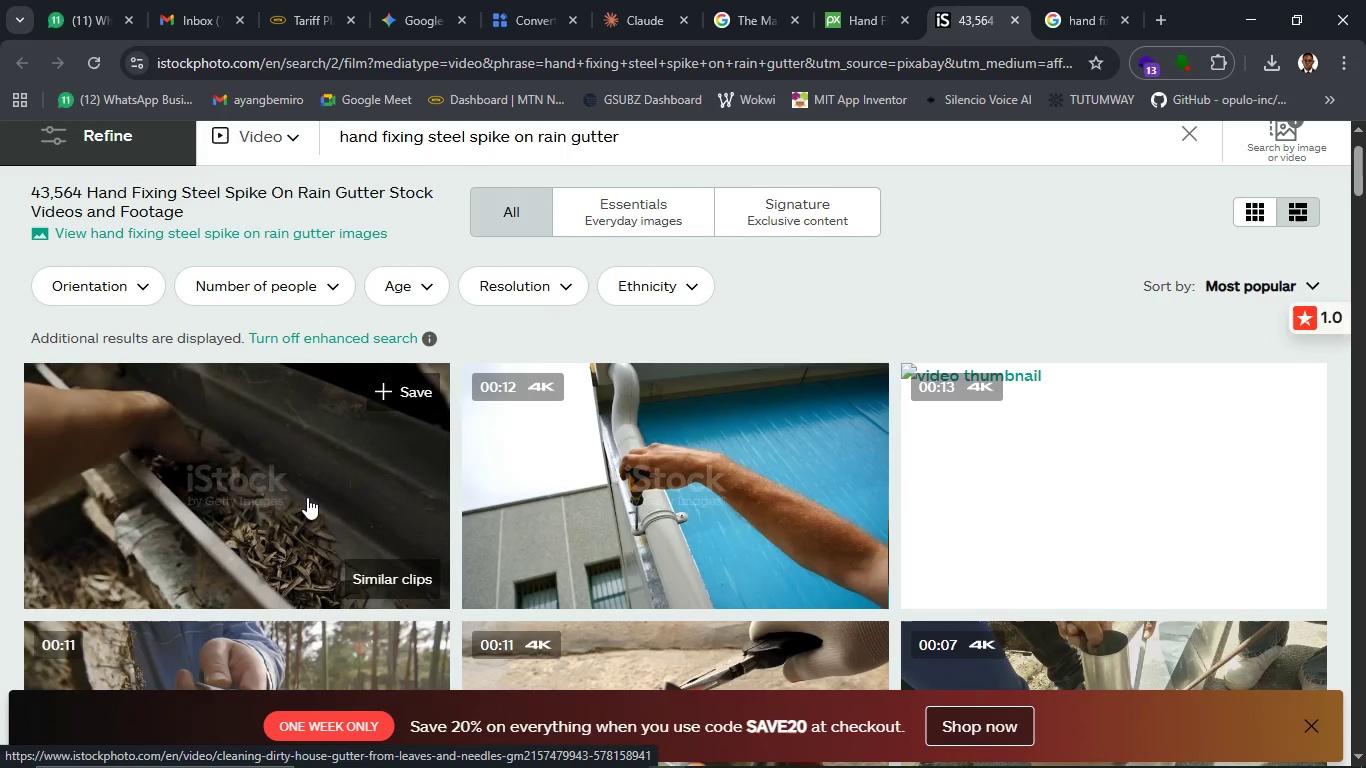 
wait(12.55)
 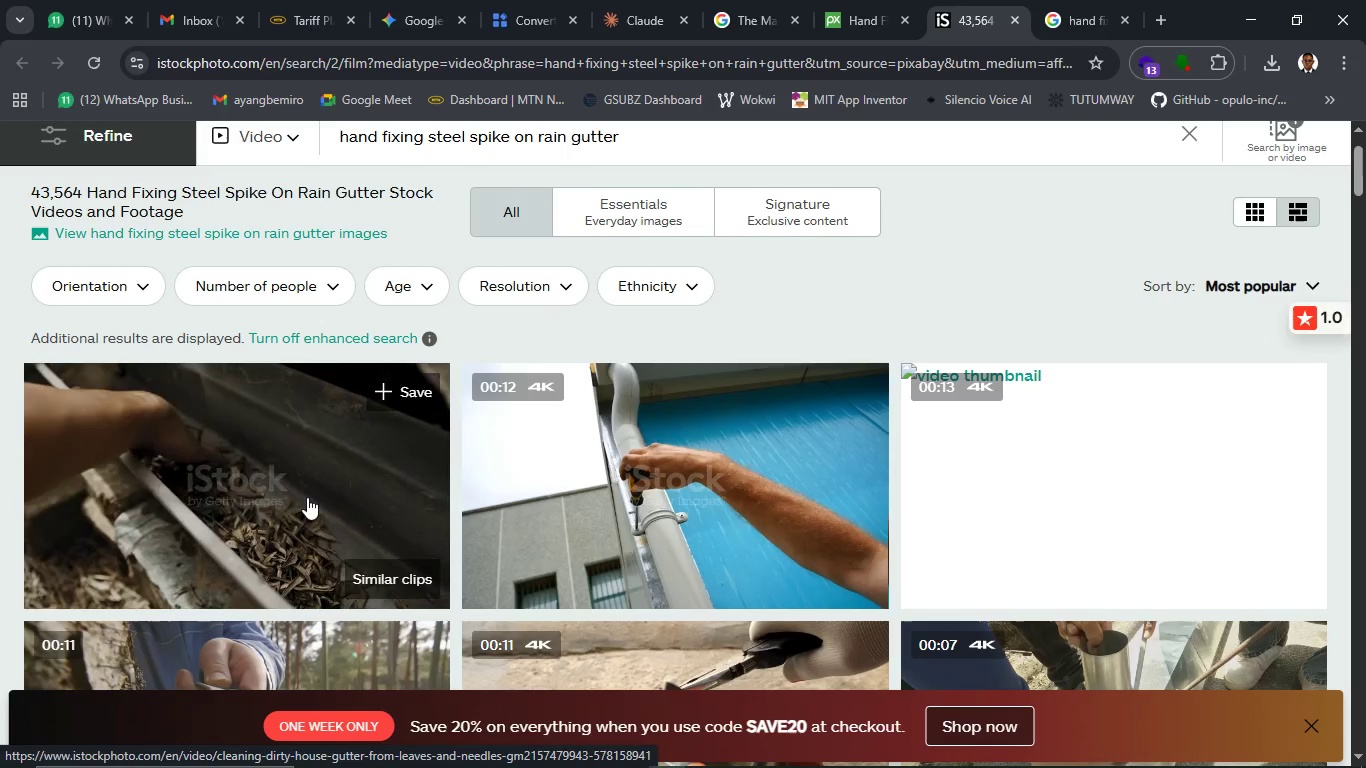 
scroll: coordinate [778, 550], scroll_direction: down, amount: 13.0
 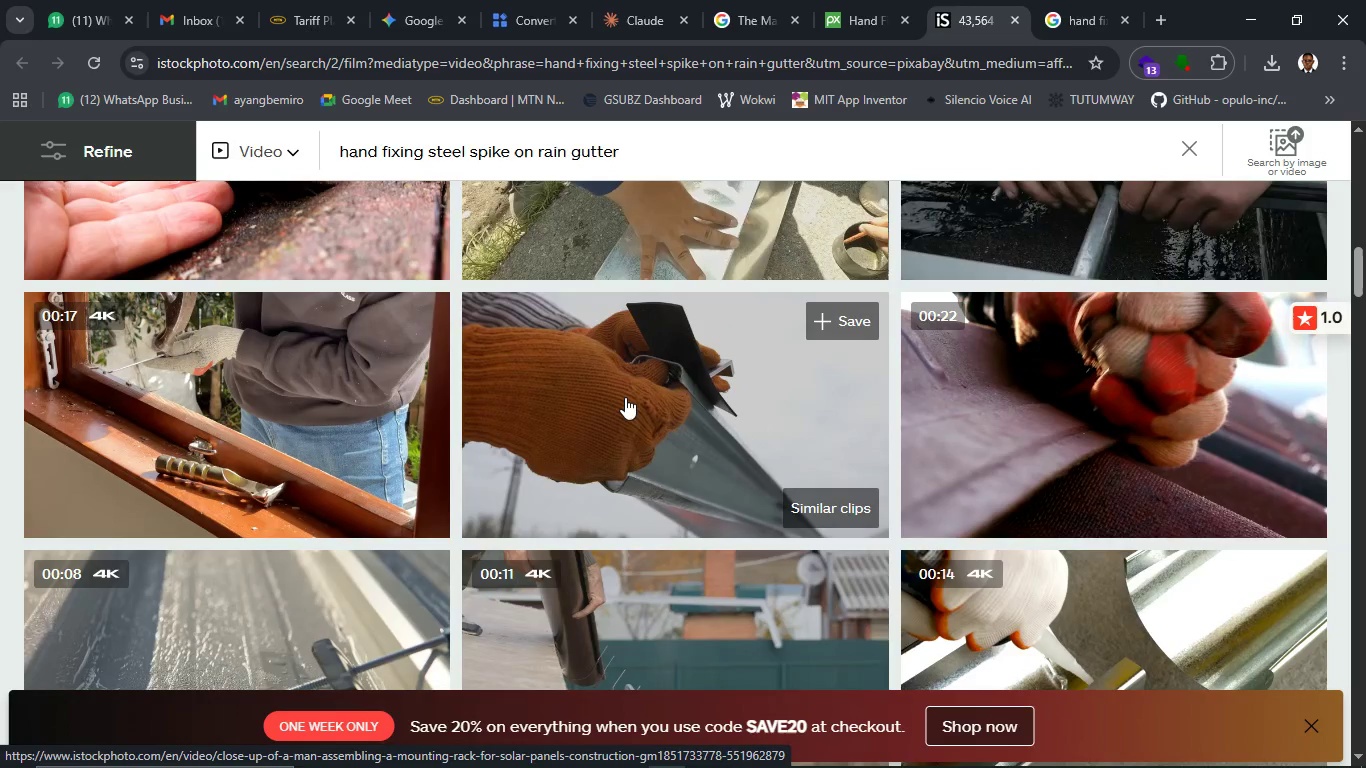 
wait(7.45)
 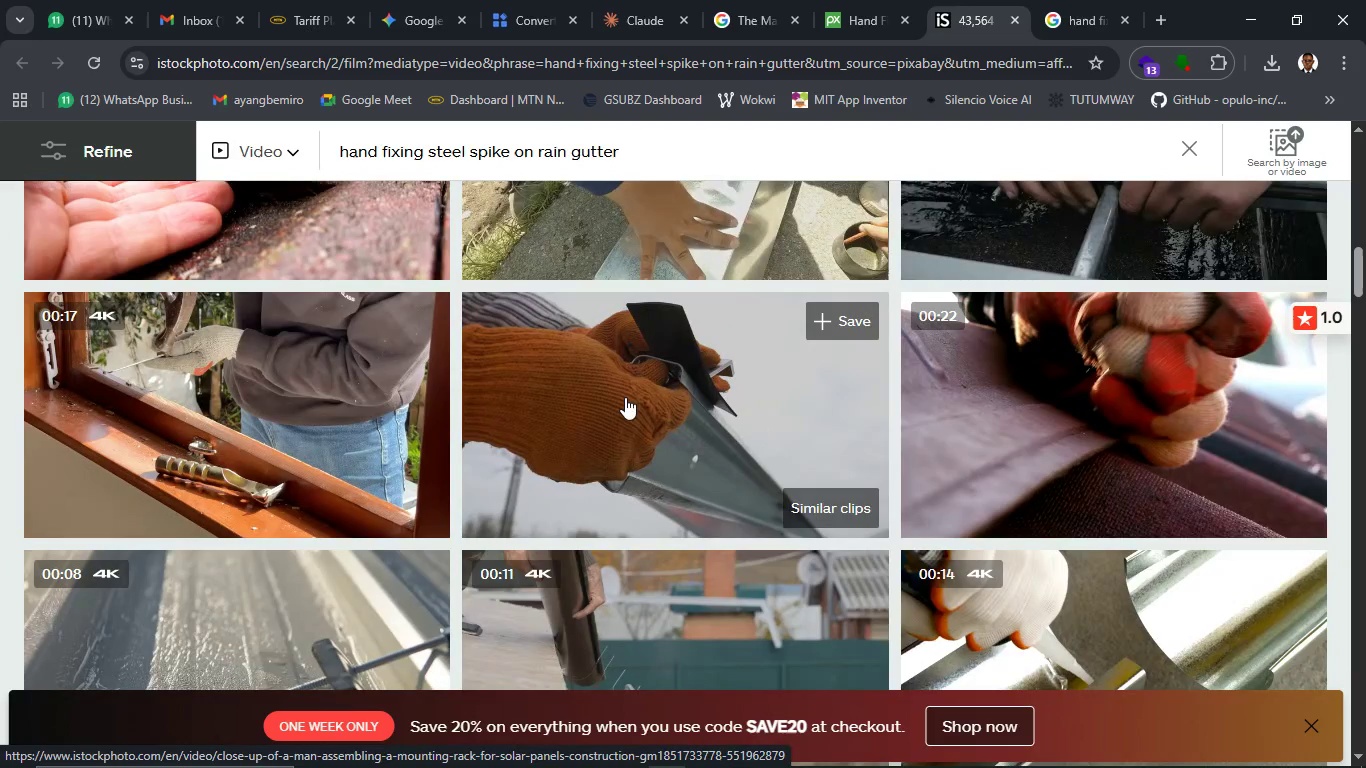 
scroll: coordinate [712, 406], scroll_direction: down, amount: 3.0
 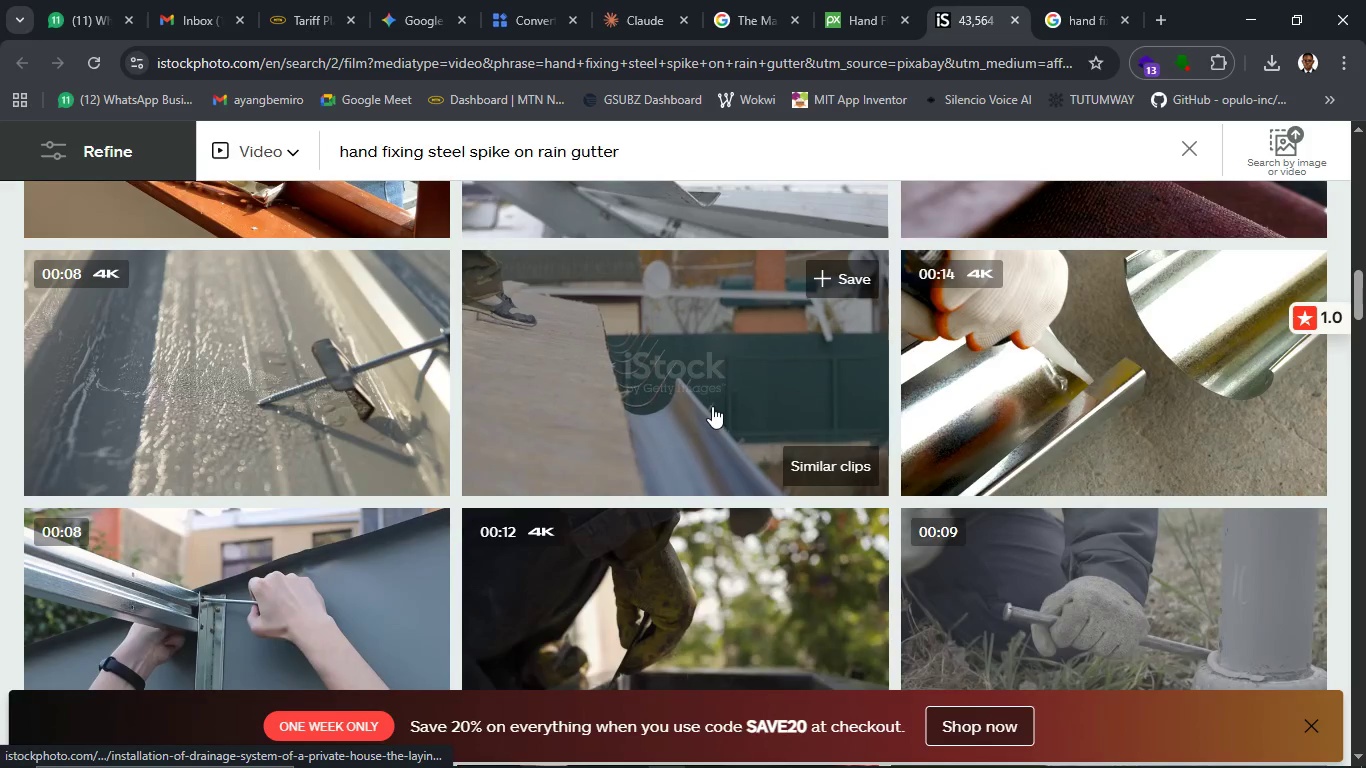 
scroll: coordinate [712, 406], scroll_direction: up, amount: 3.0
 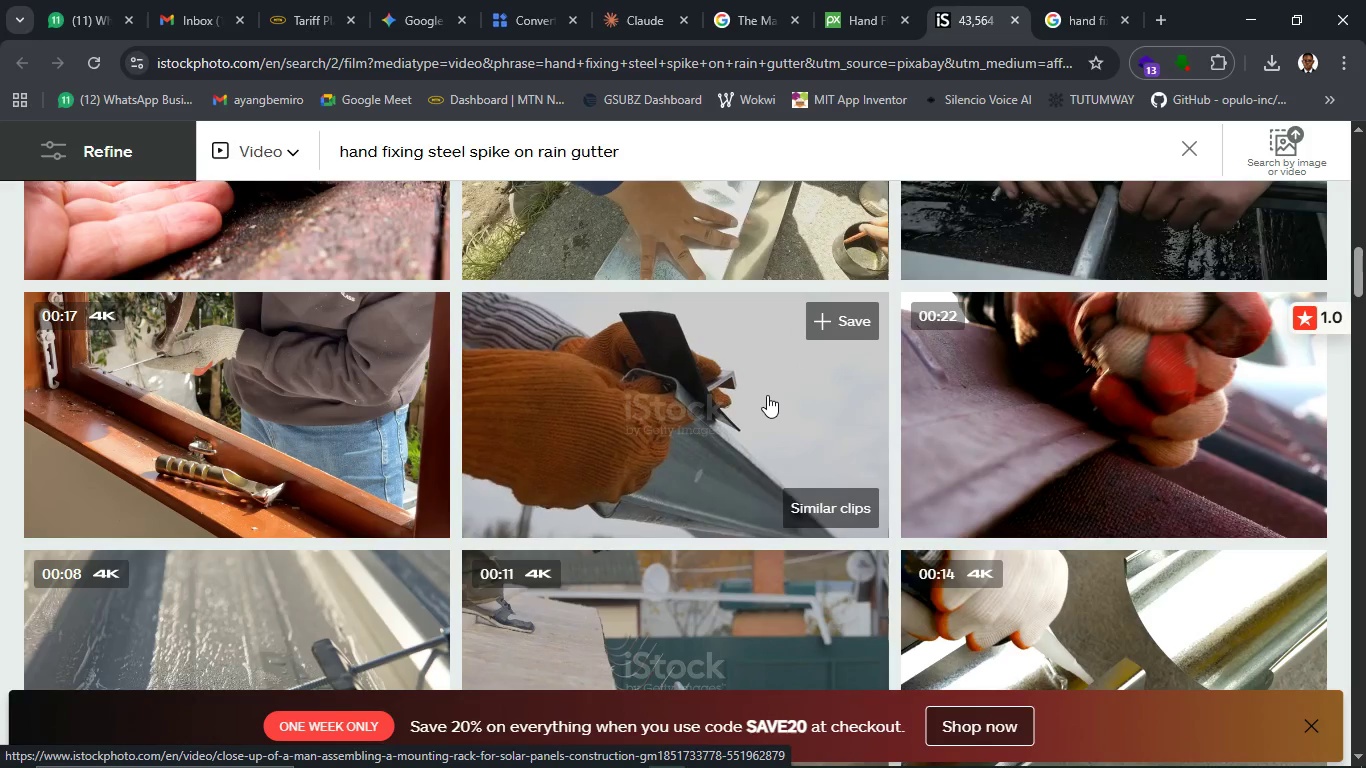 
wait(26.16)
 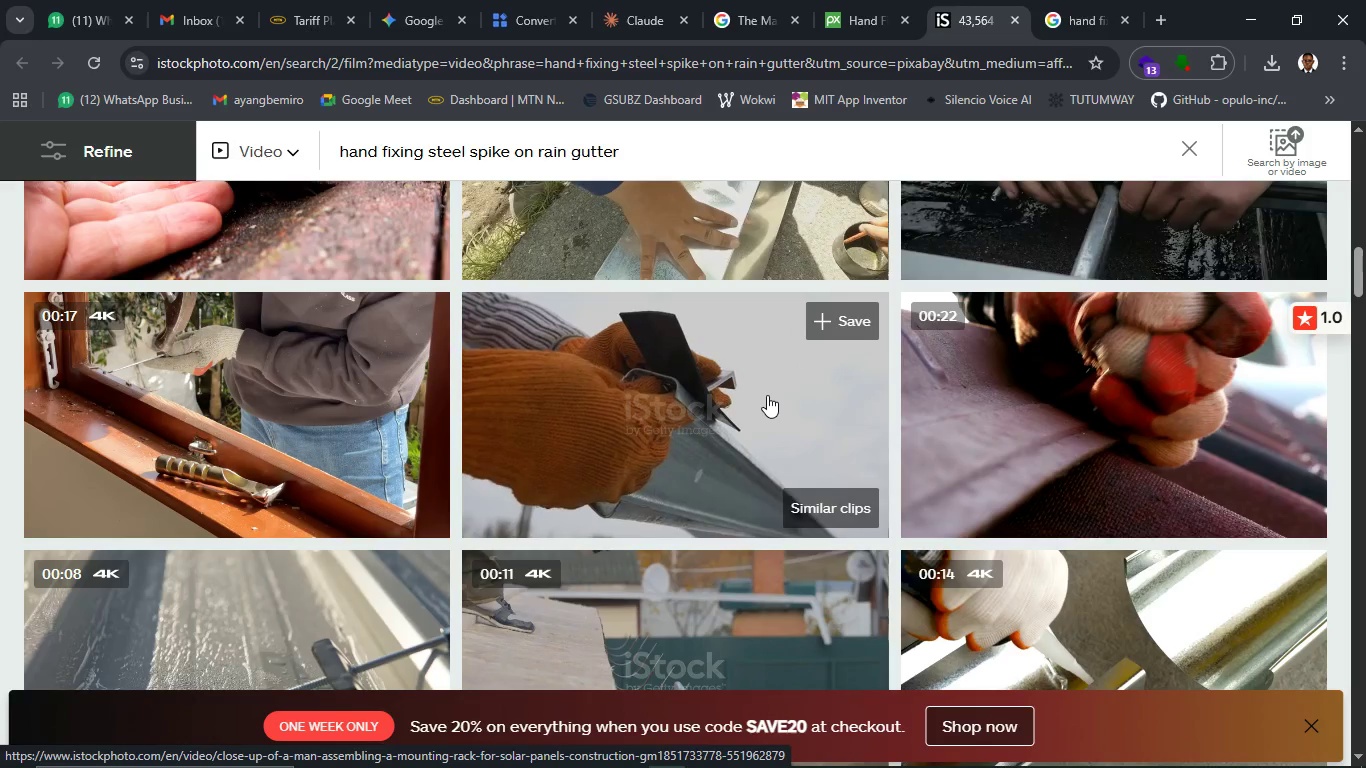 
scroll: coordinate [767, 395], scroll_direction: down, amount: 3.0
 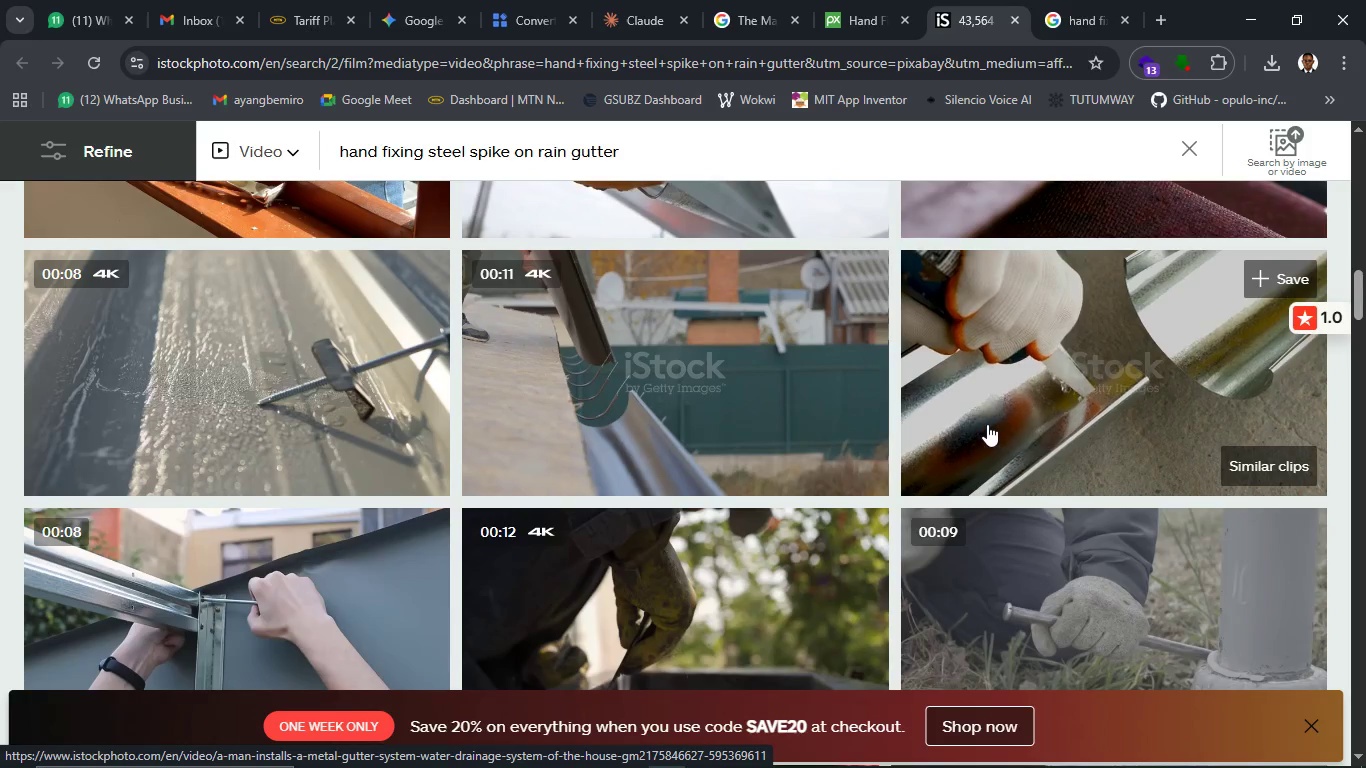 
wait(18.87)
 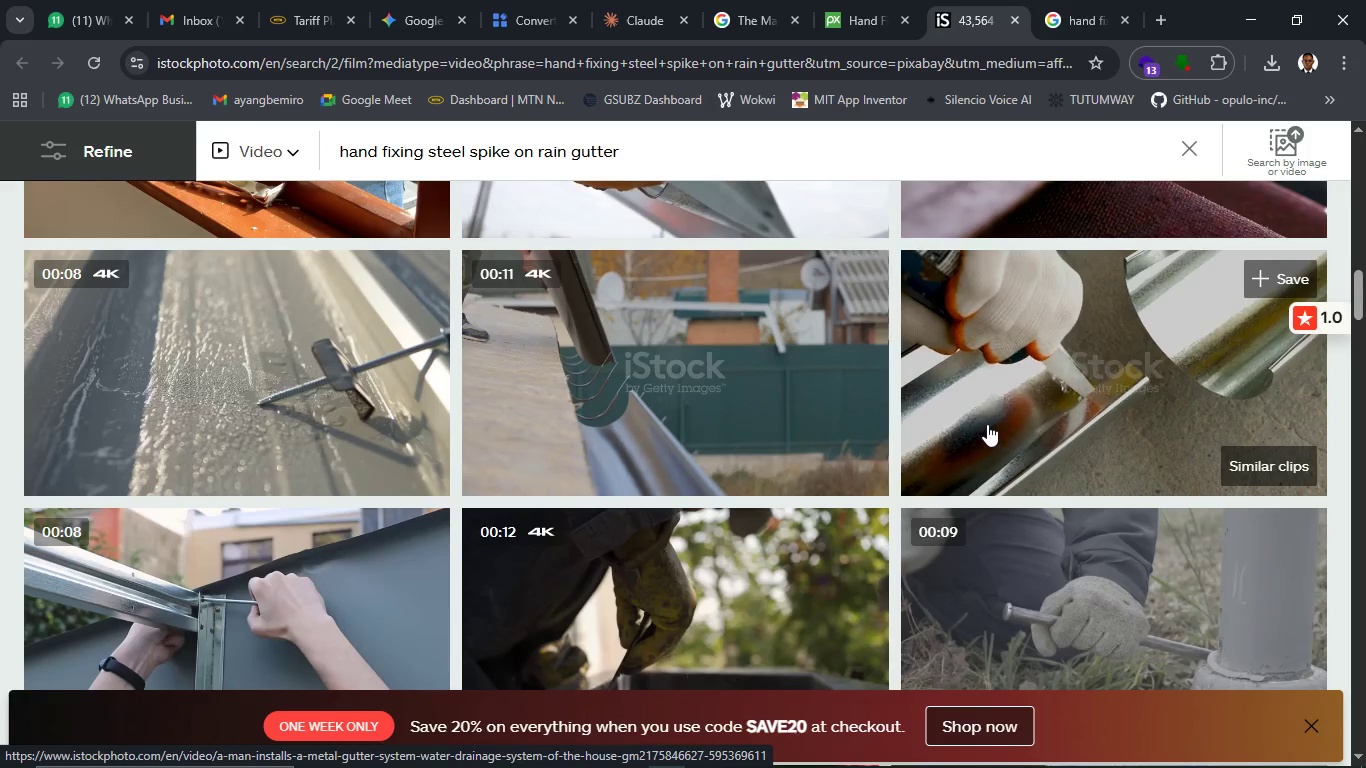 
scroll: coordinate [967, 434], scroll_direction: down, amount: 10.0
 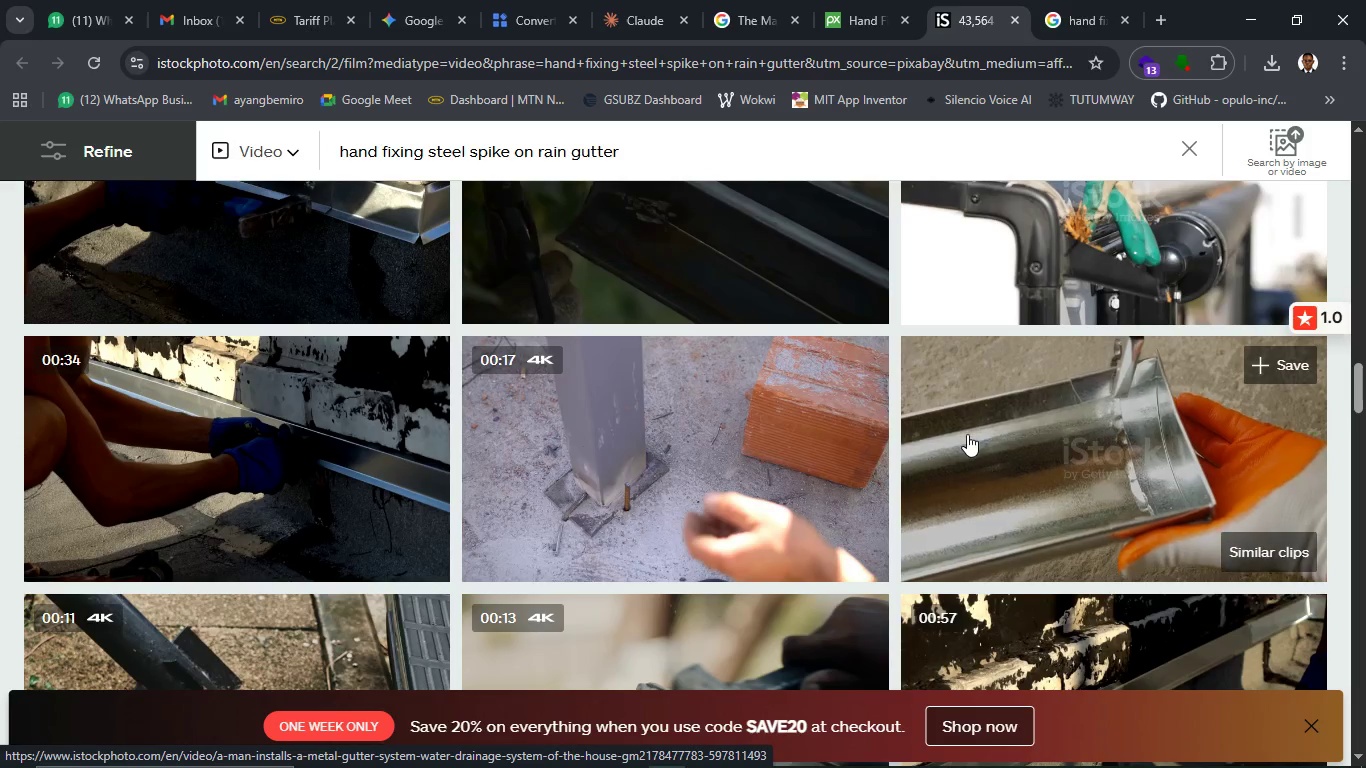 
wait(15.62)
 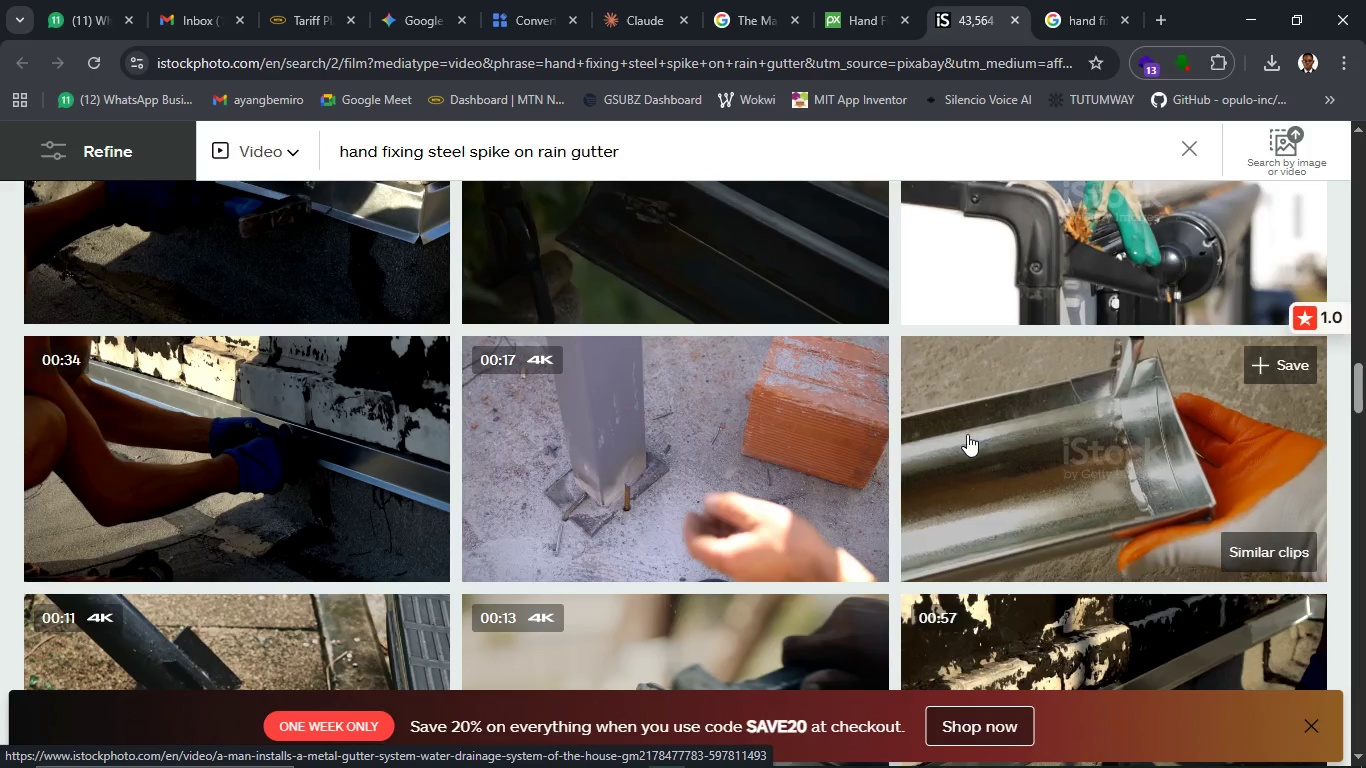 
scroll: coordinate [911, 487], scroll_direction: down, amount: 13.0
 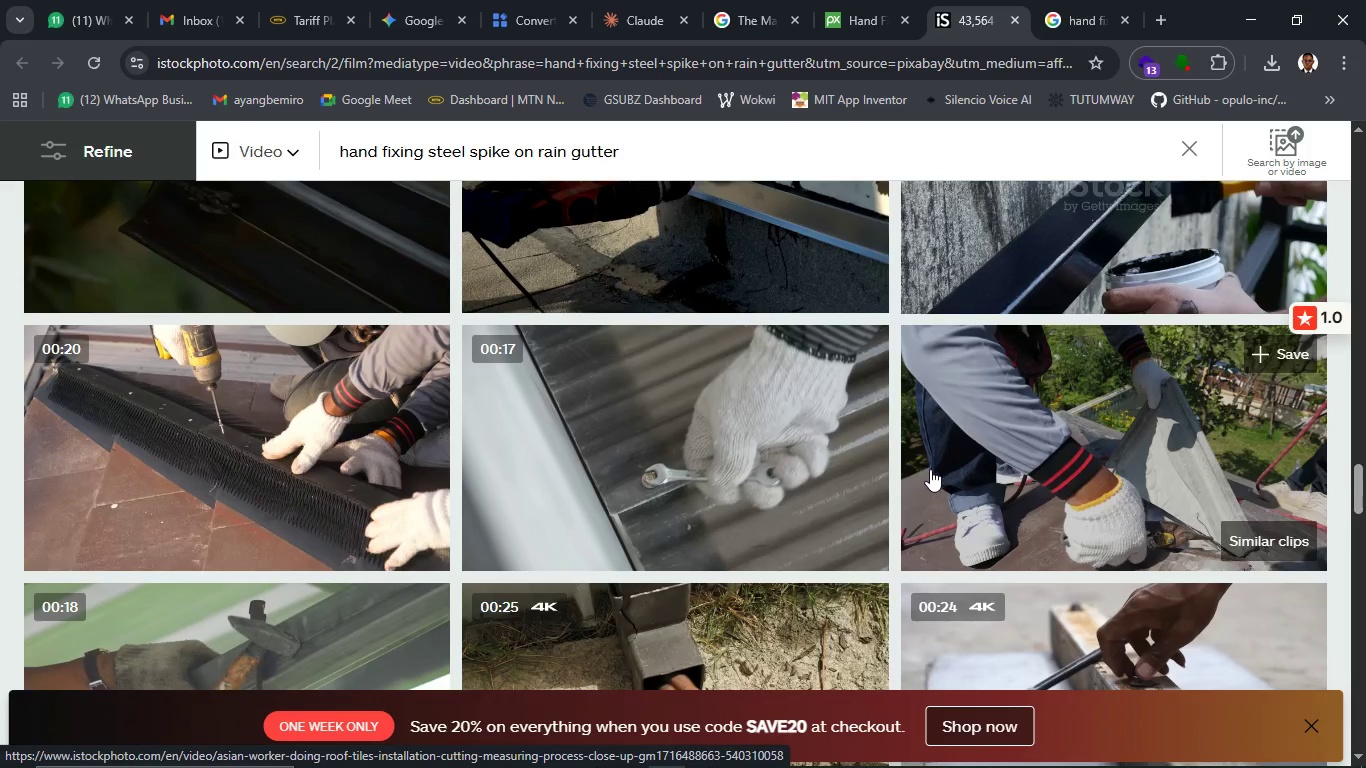 
scroll: coordinate [620, 400], scroll_direction: down, amount: 19.0
 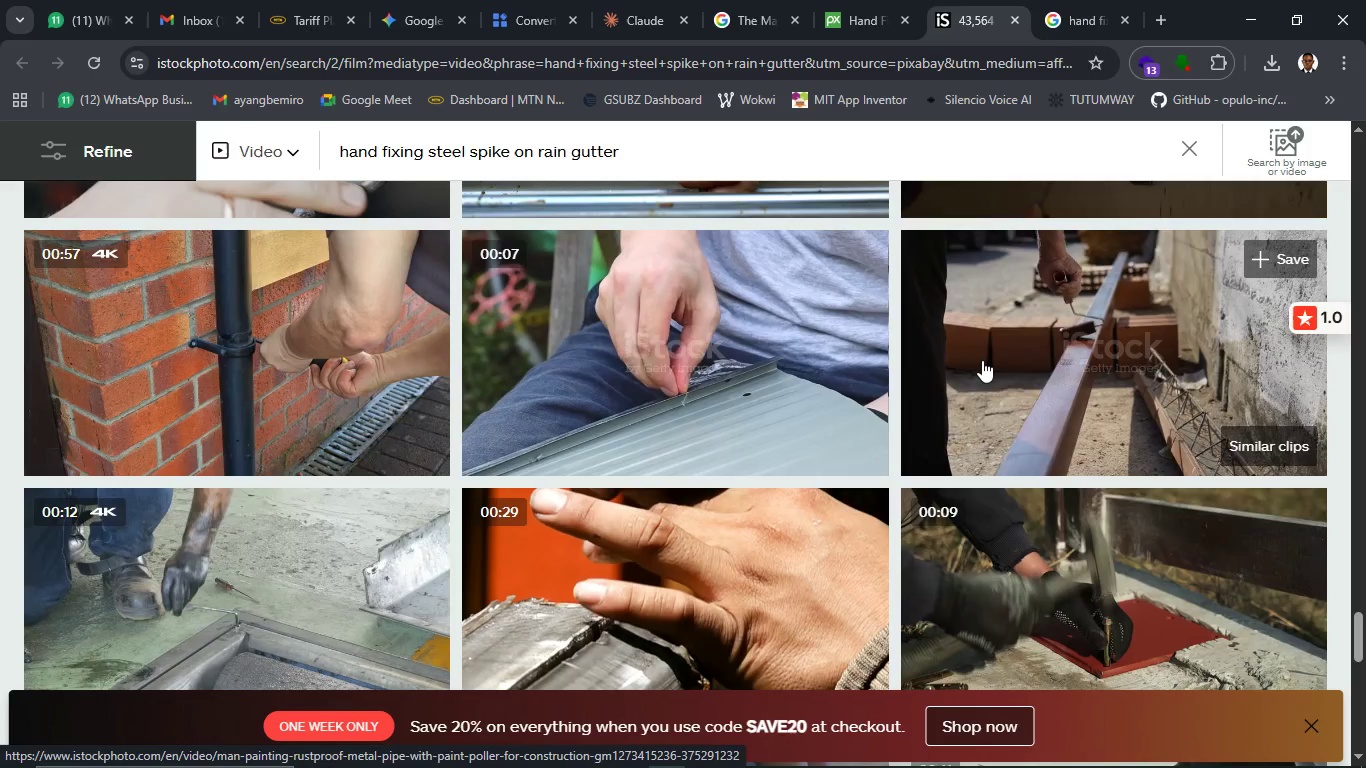 
wait(9.77)
 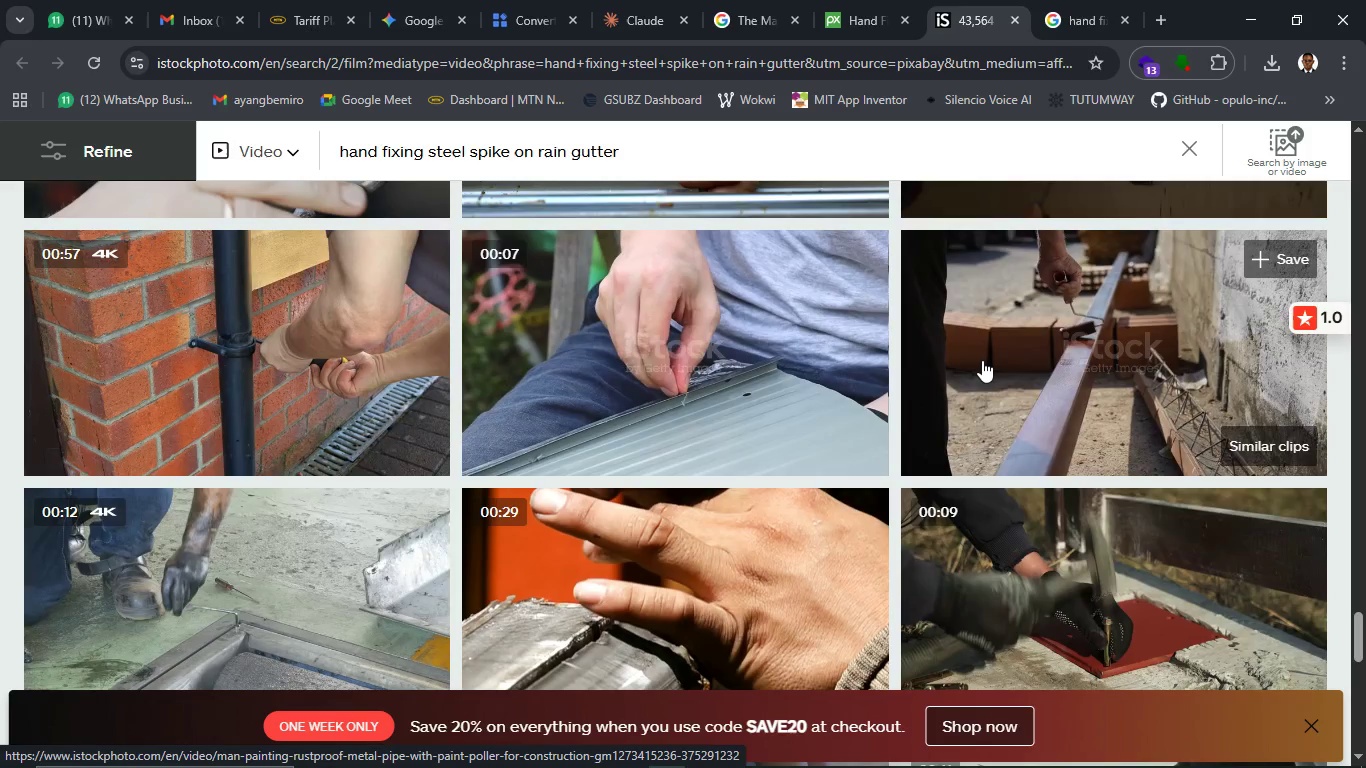 
left_click([1255, 454])
 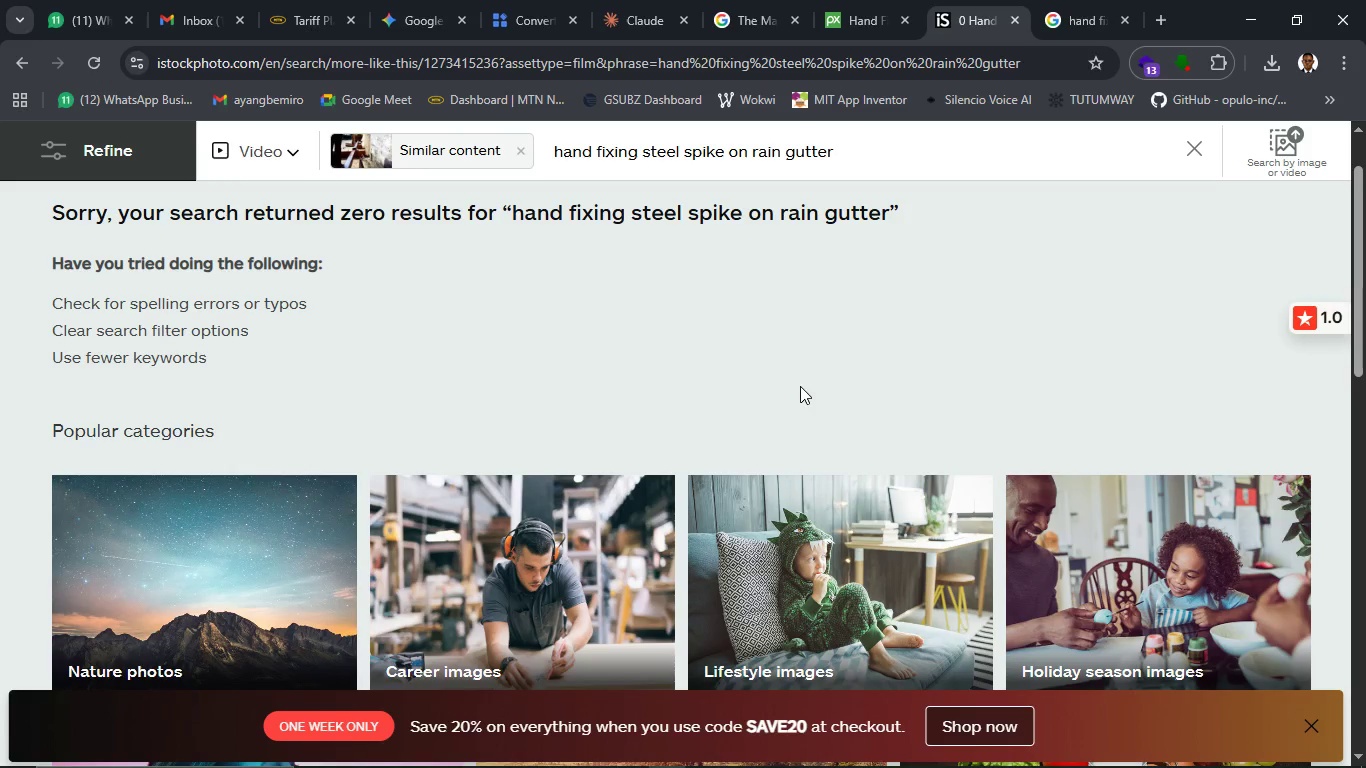 
scroll: coordinate [701, 383], scroll_direction: down, amount: 3.0
 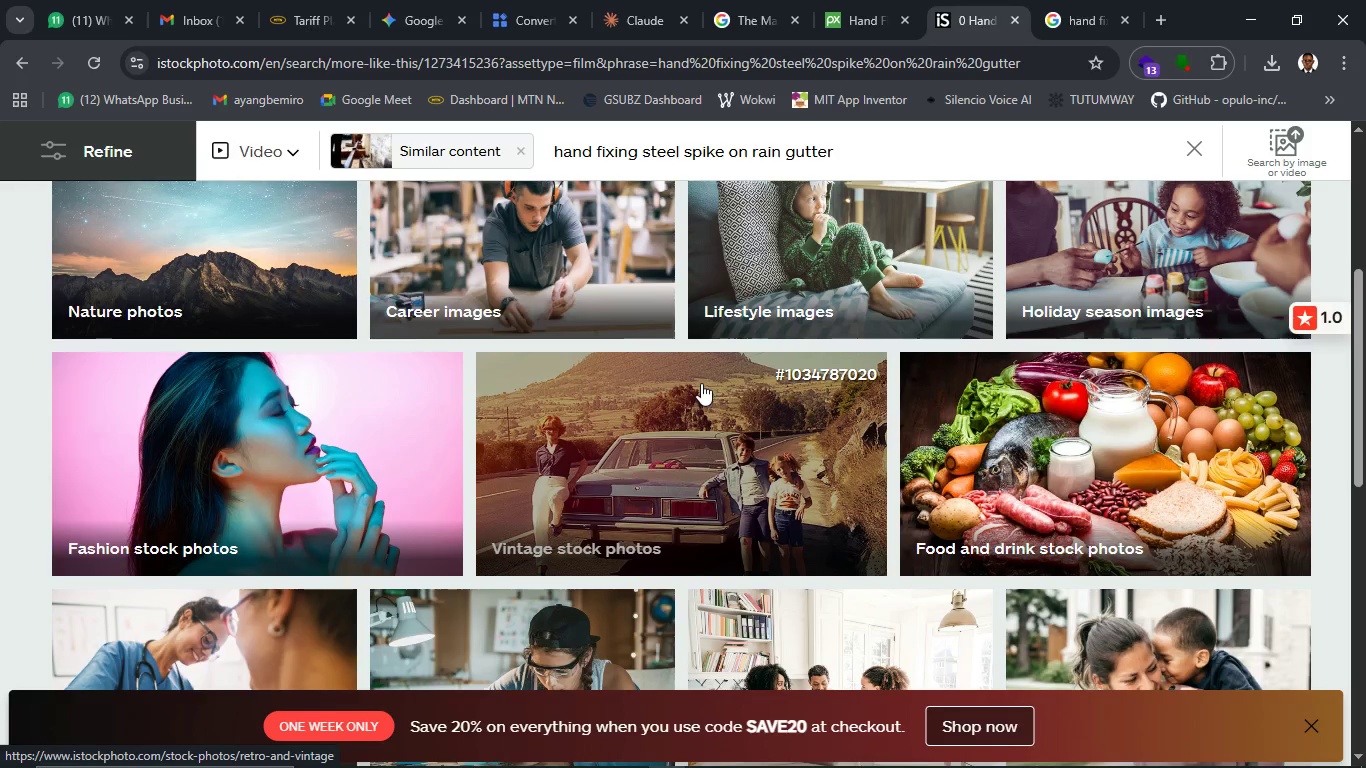 
scroll: coordinate [686, 365], scroll_direction: up, amount: 6.0
 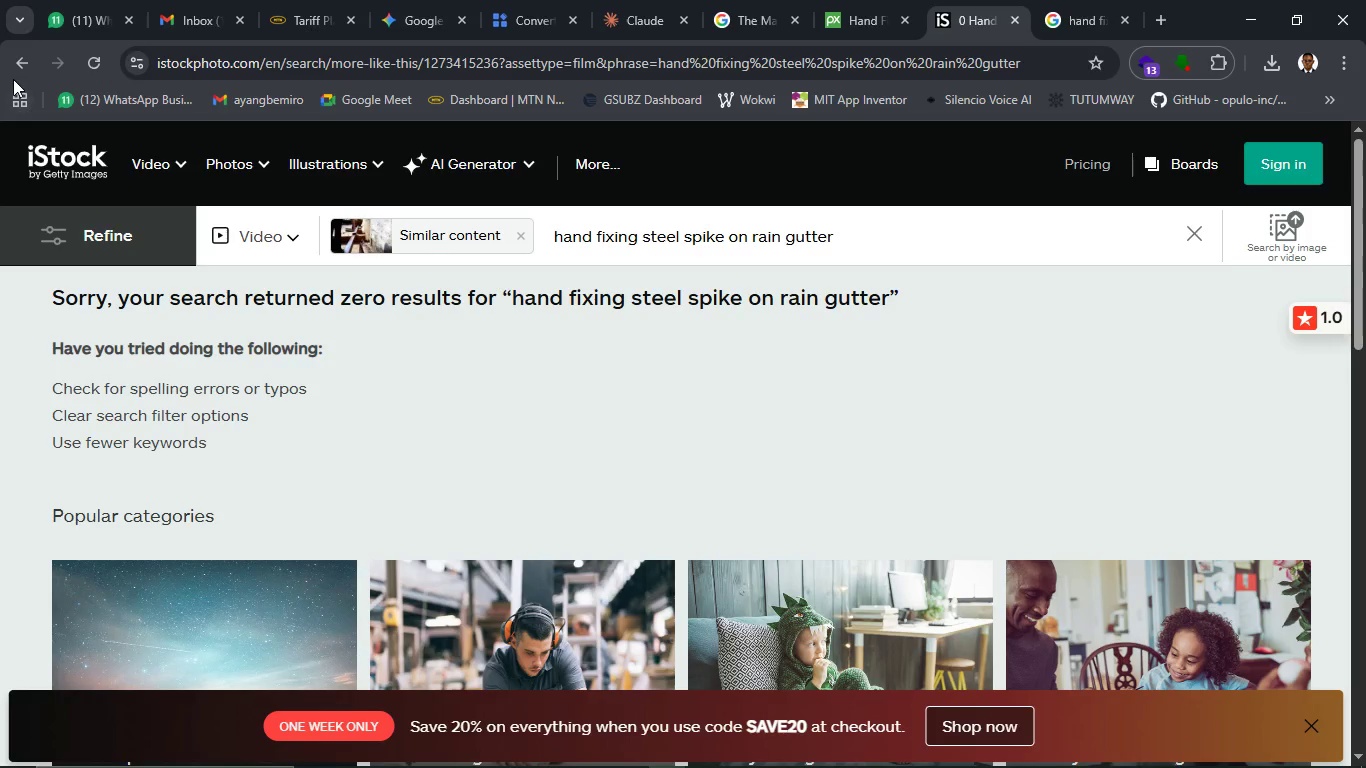 
left_click([15, 75])
 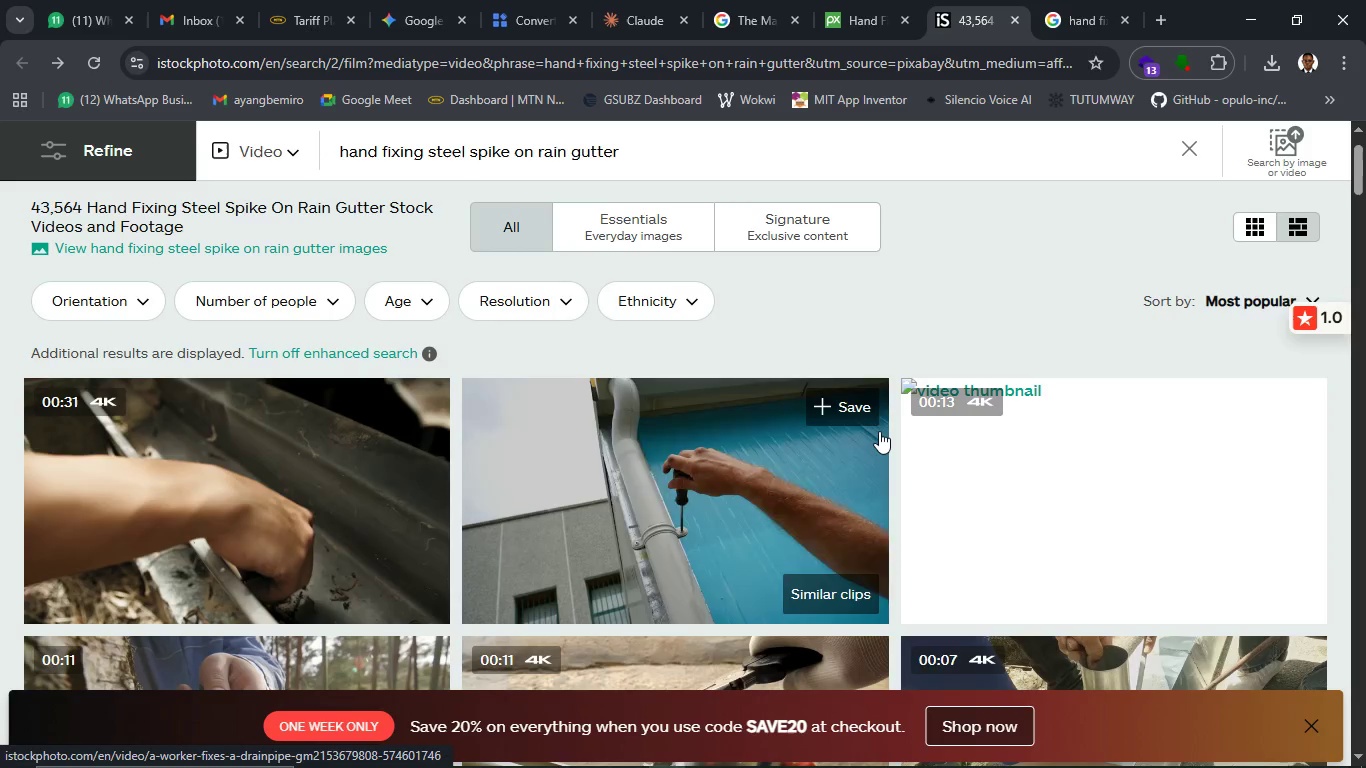 
scroll: coordinate [874, 467], scroll_direction: down, amount: 23.0
 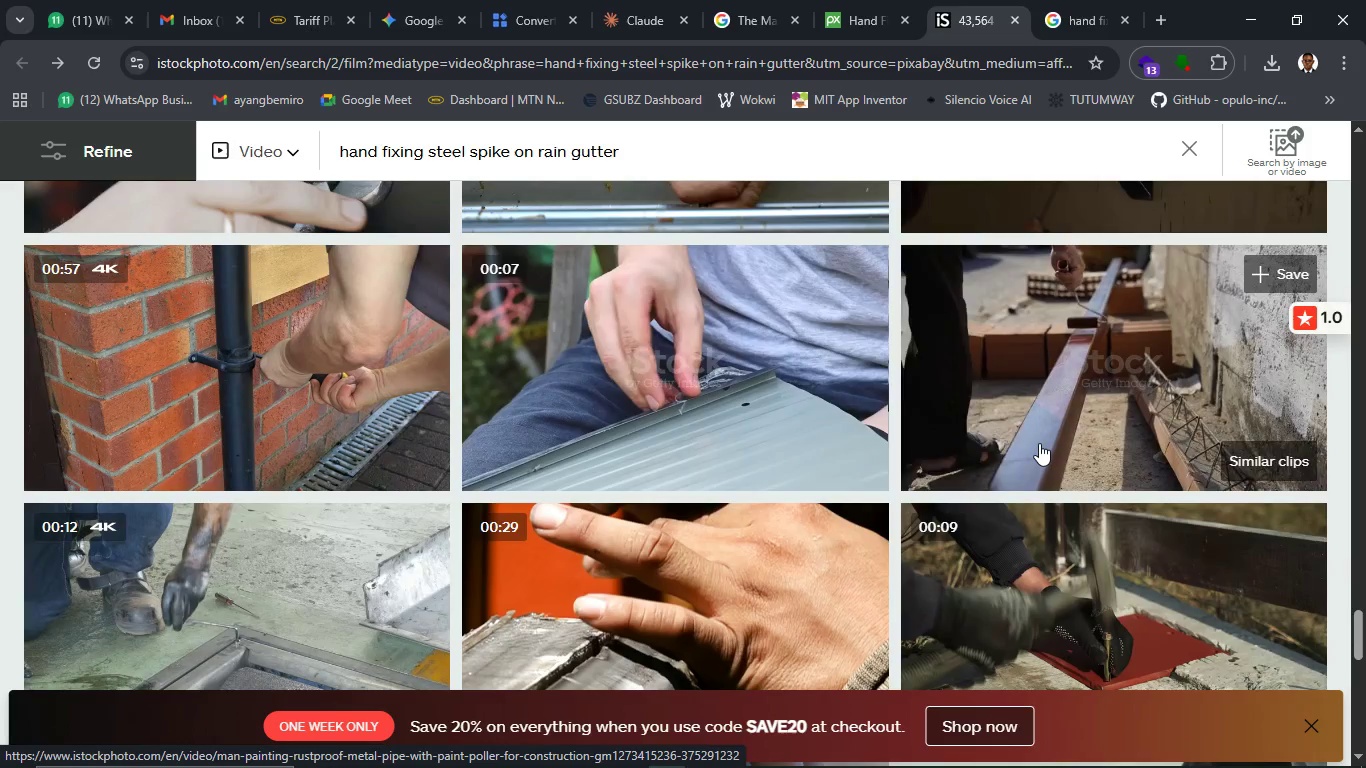 
wait(11.42)
 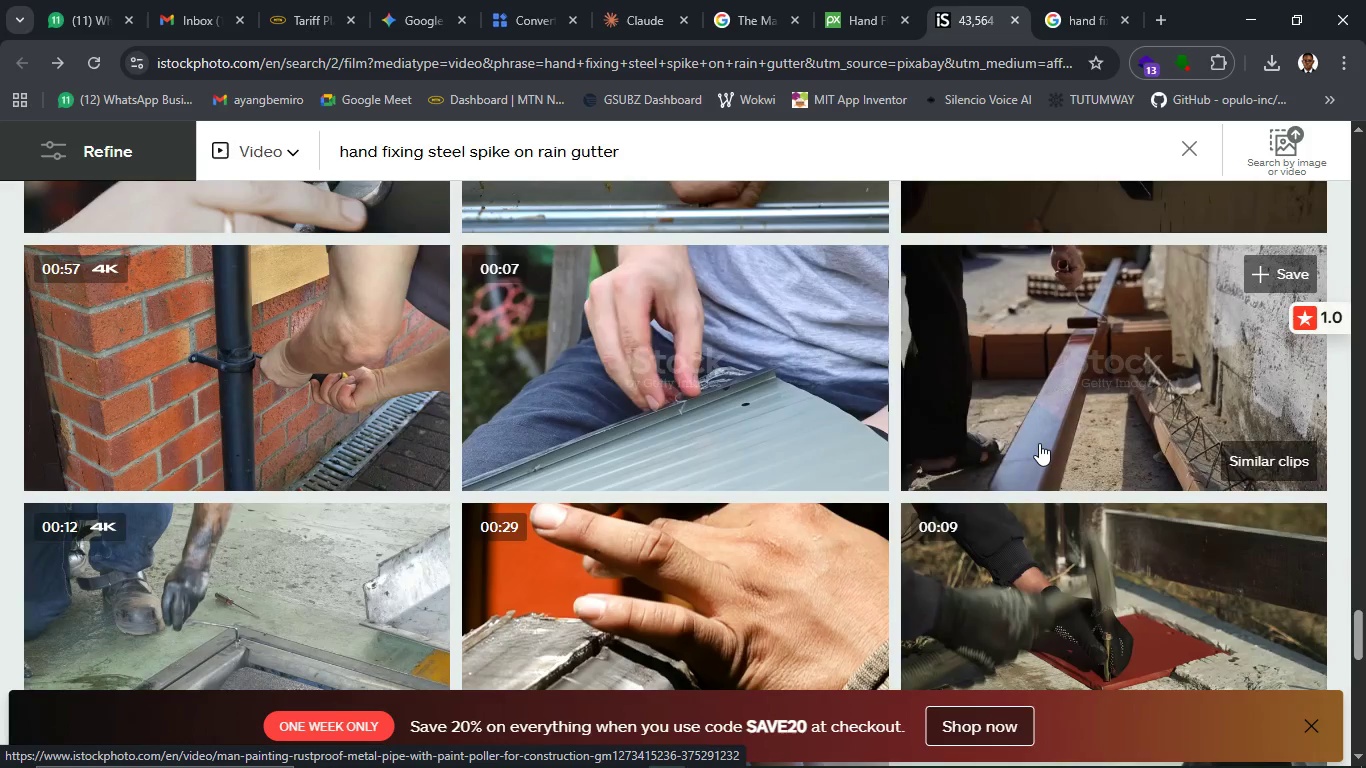 
mouse_move([623, 757])
 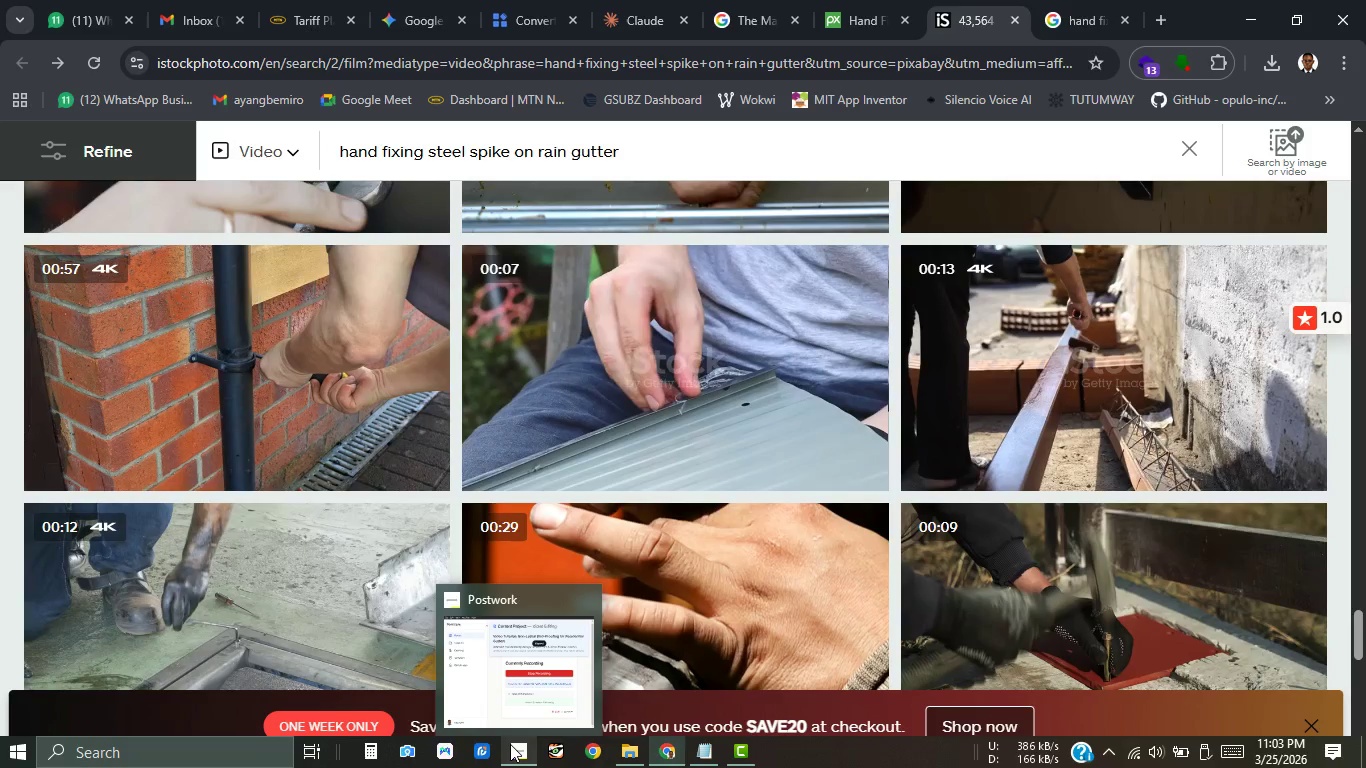 
left_click([510, 744])